 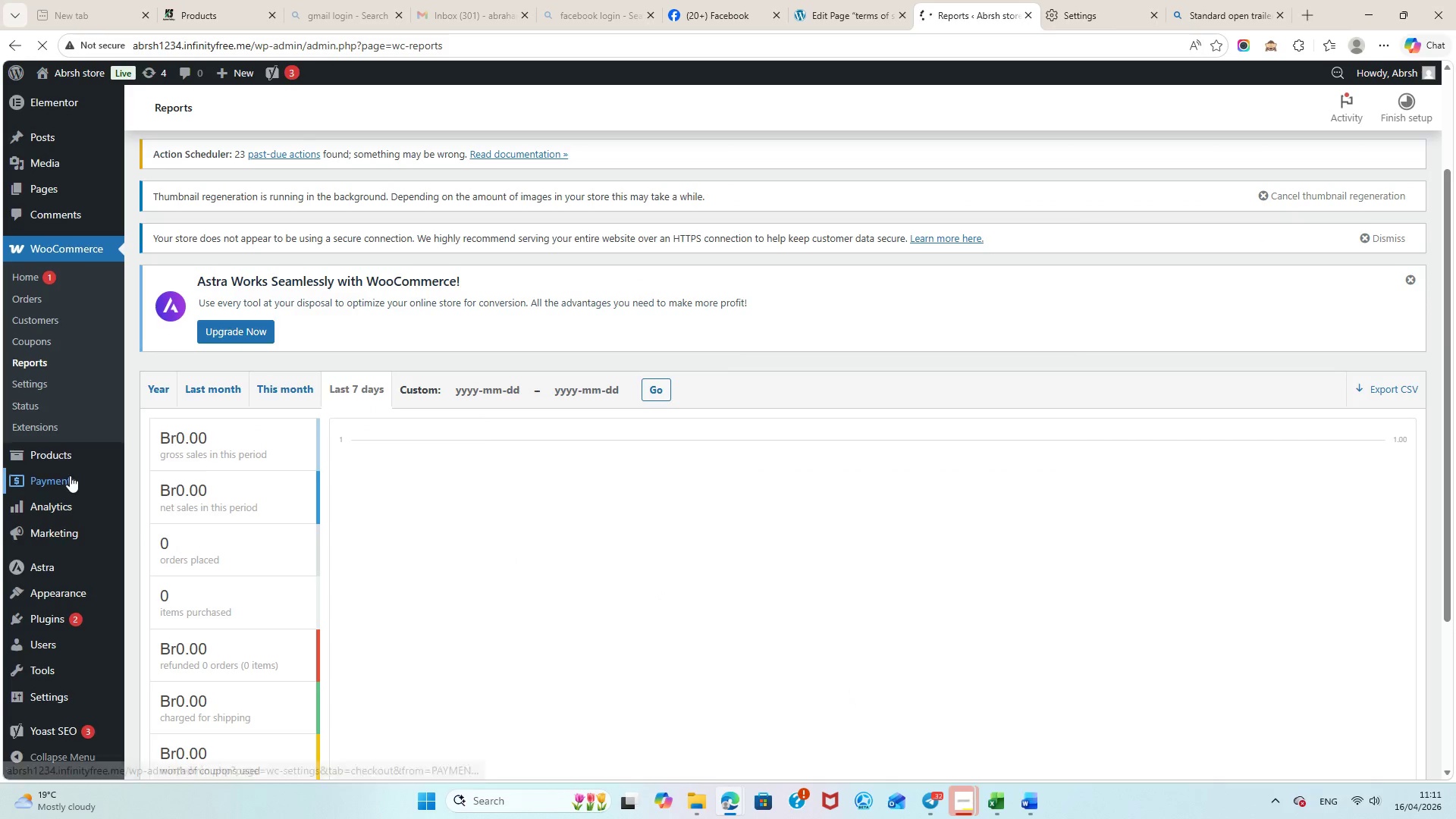 
scroll: coordinate [67, 519], scroll_direction: down, amount: 8.0
 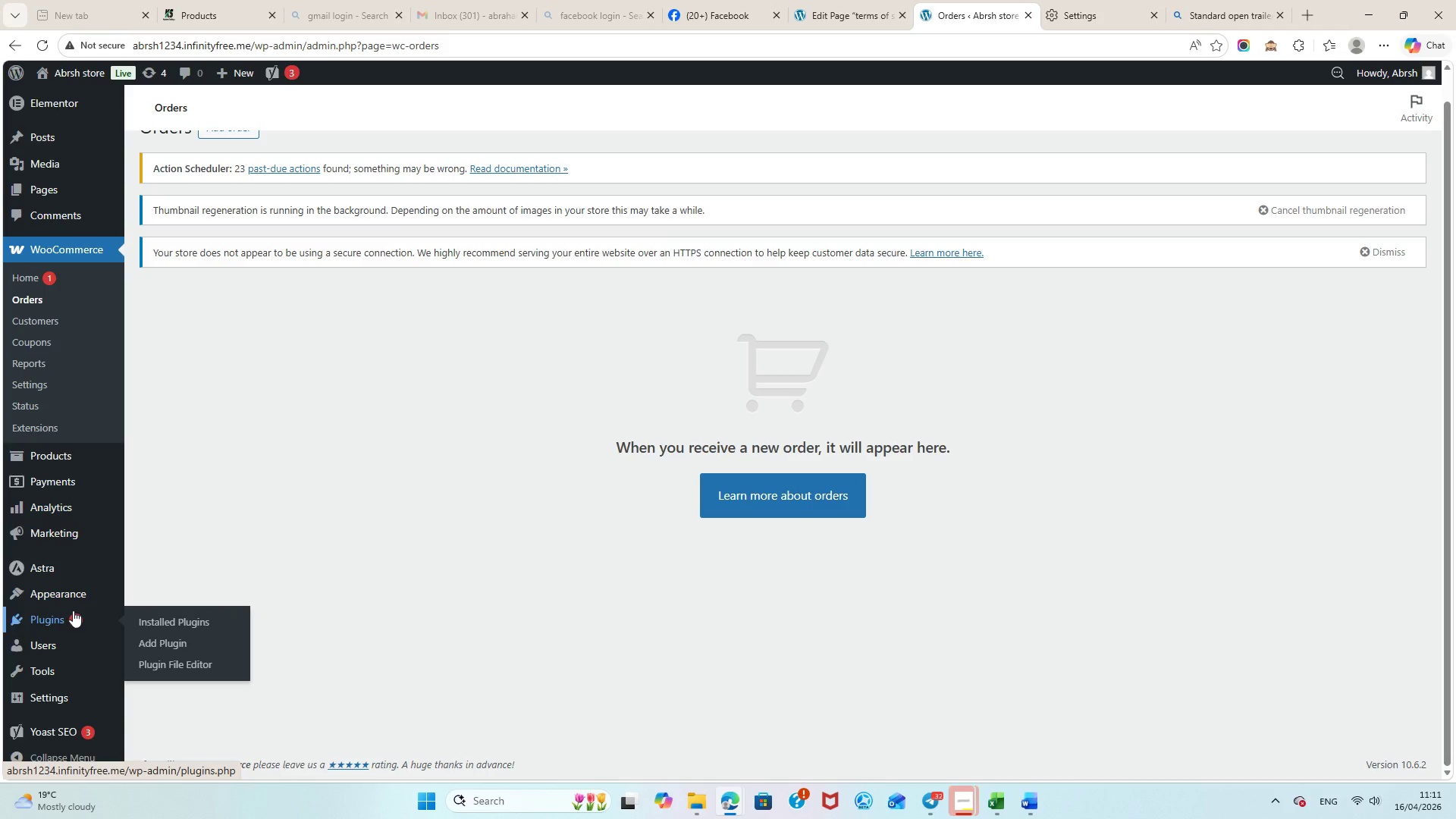 
mouse_move([92, 610])
 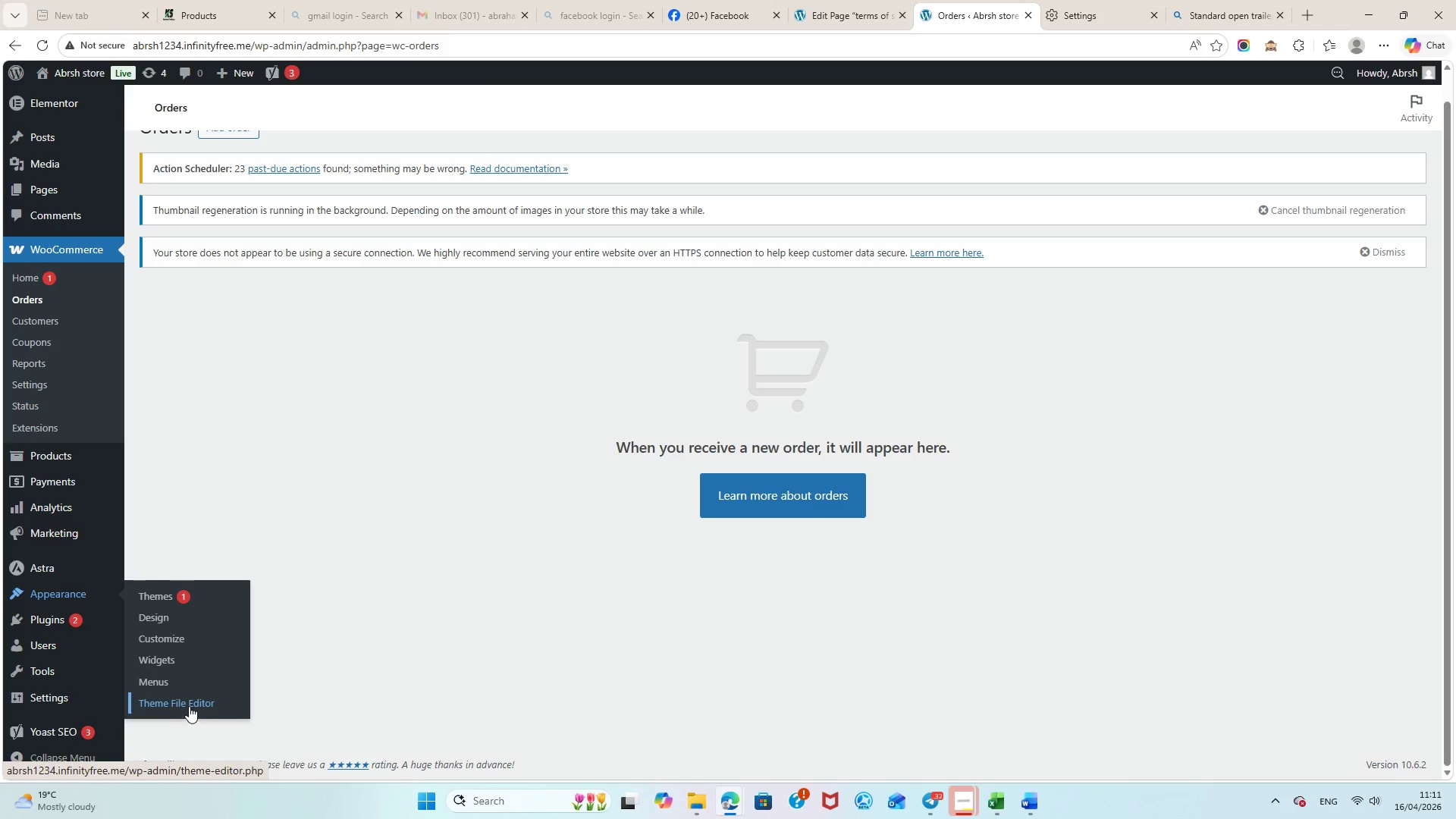 
left_click([189, 704])
 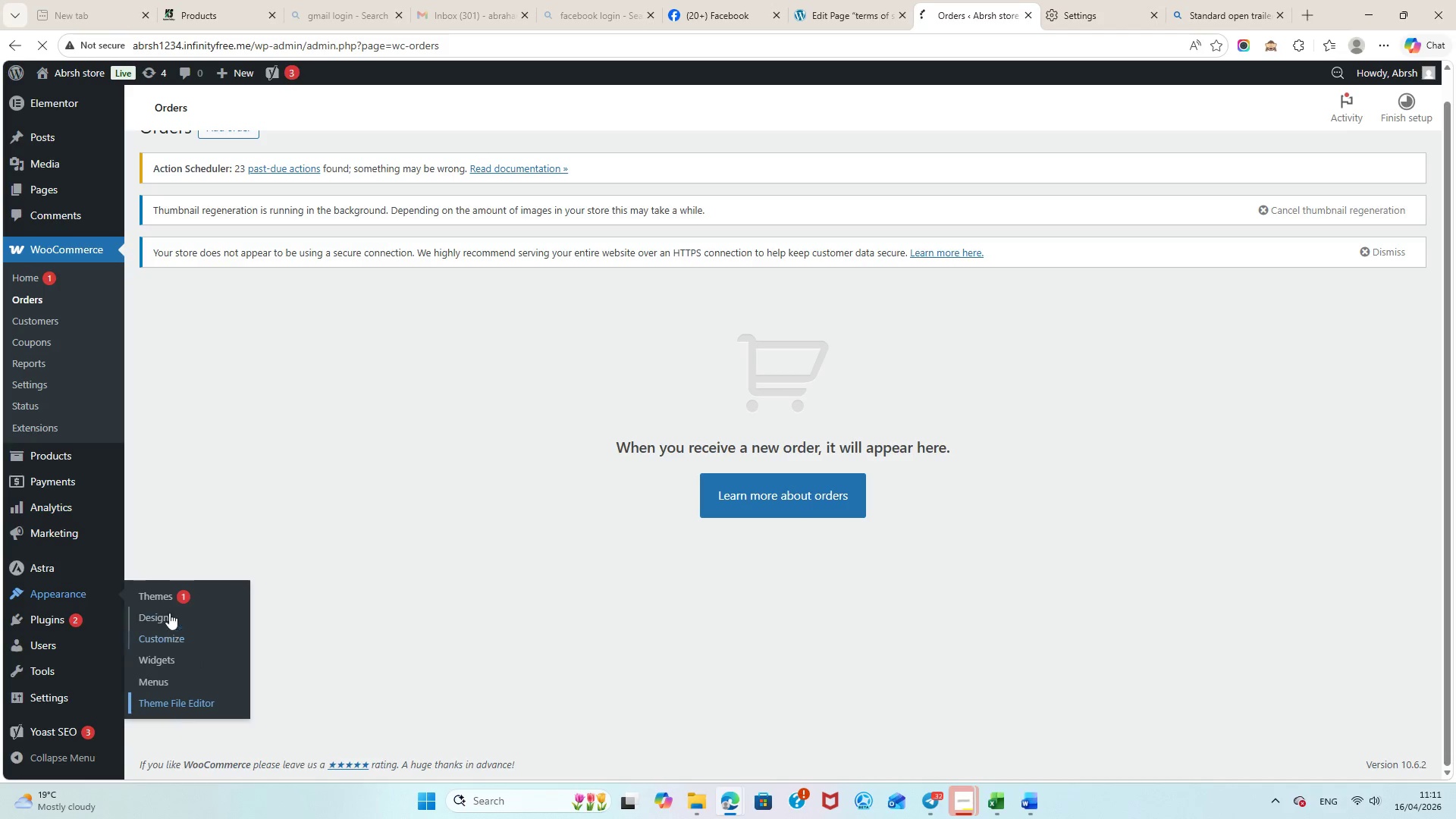 
left_click([167, 601])
 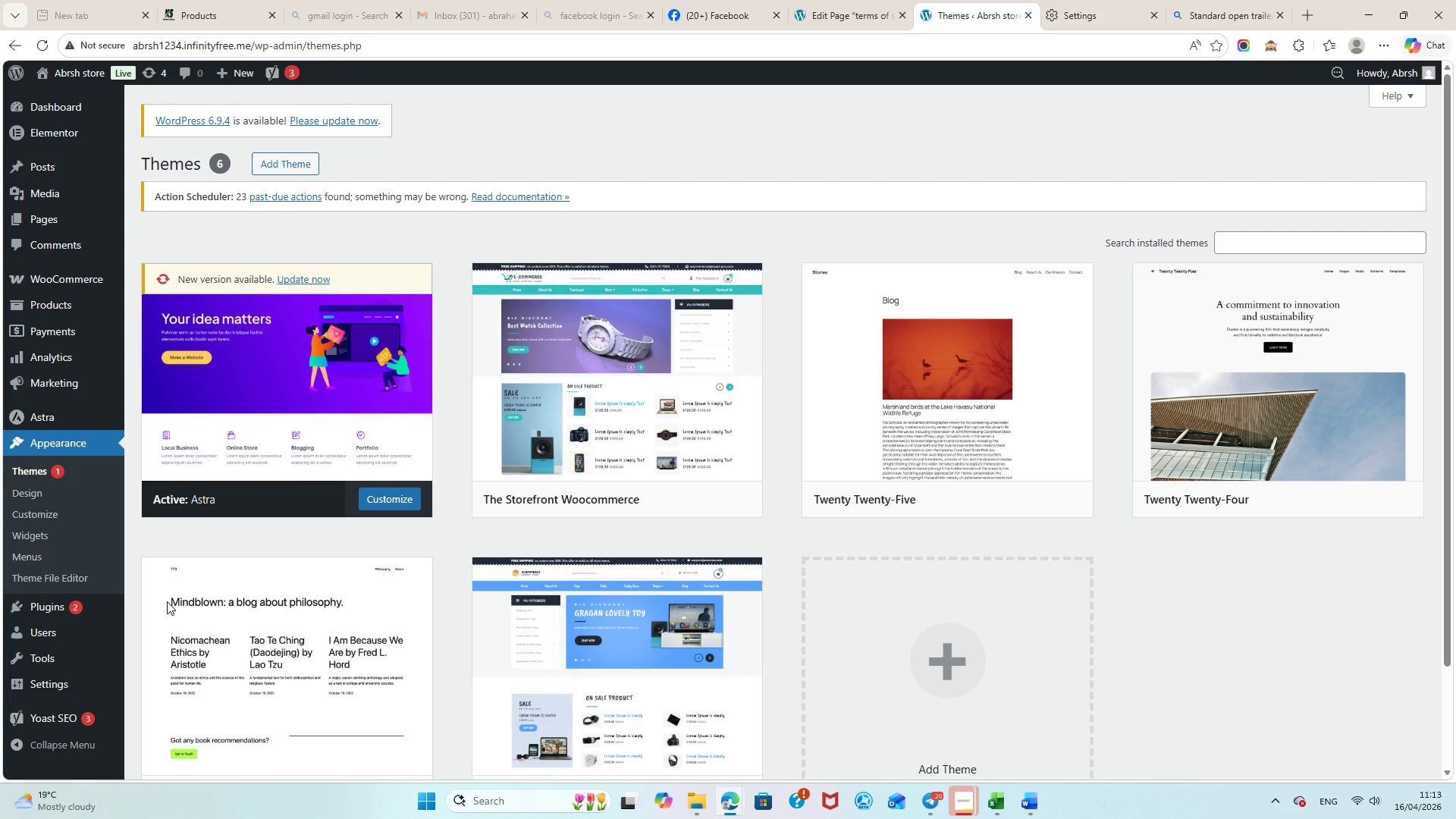 
wait(108.68)
 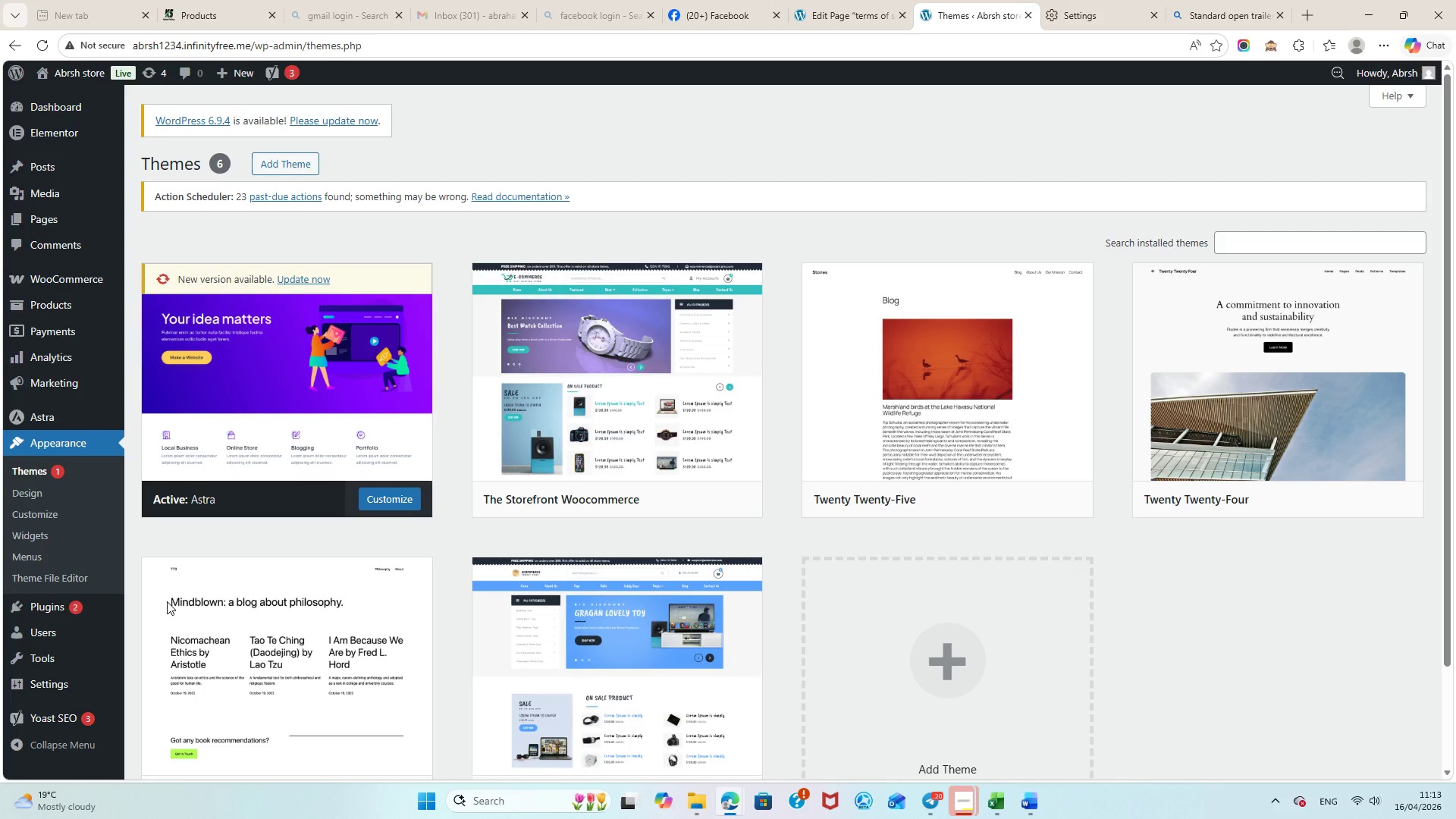 
mouse_move([980, 787])